 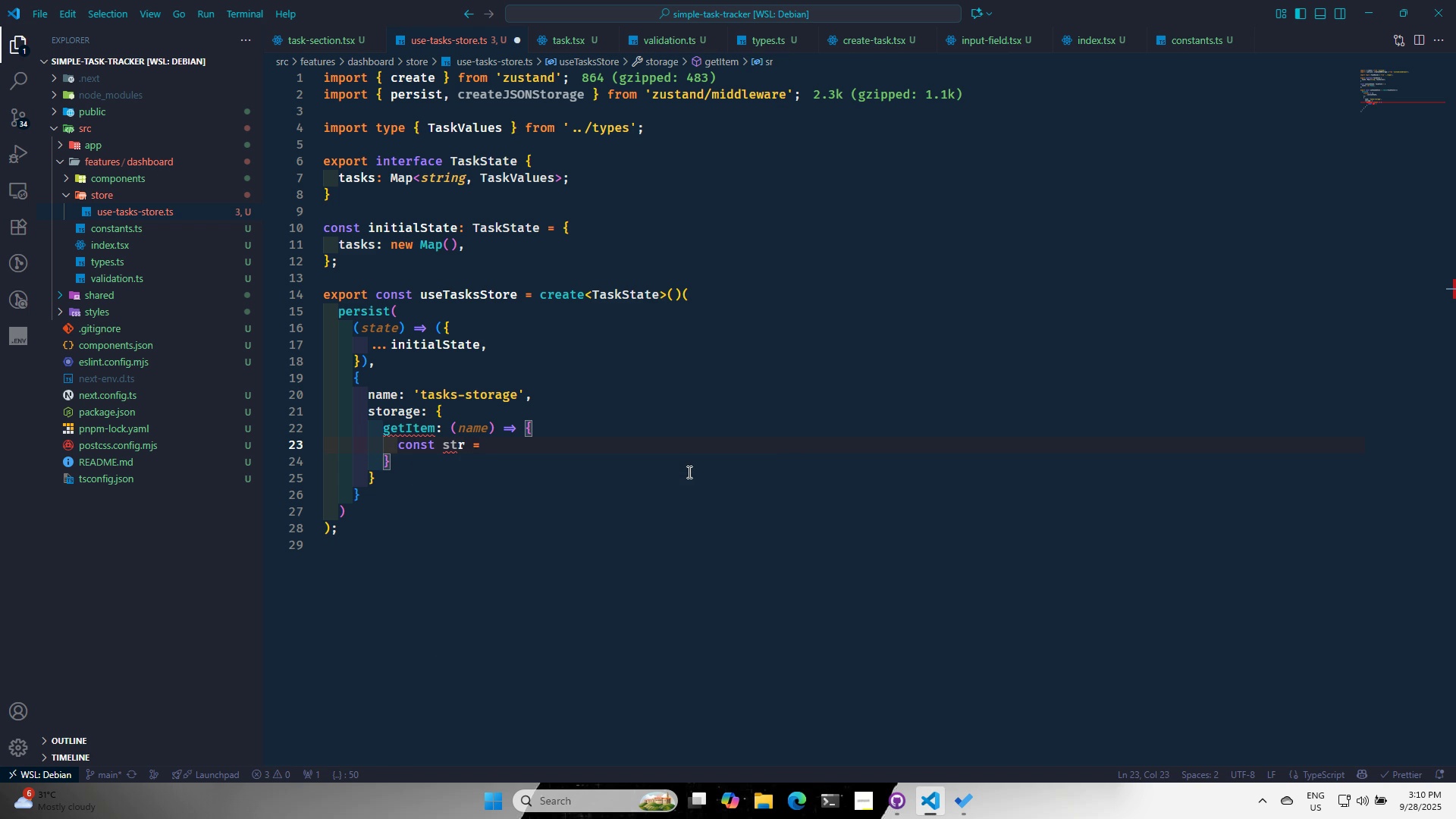 
key(Alt+Tab)
 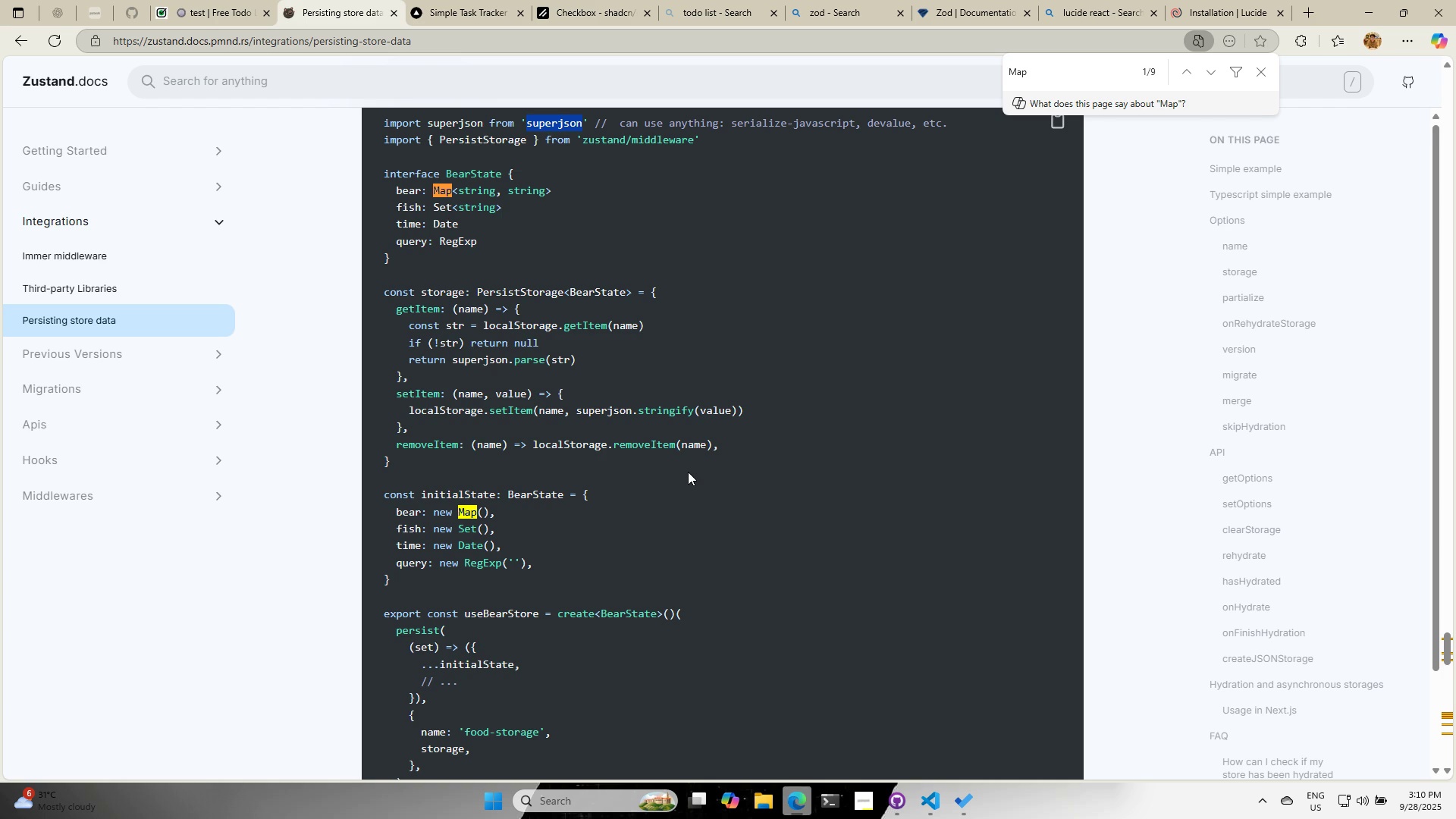 
key(Alt+AltLeft)
 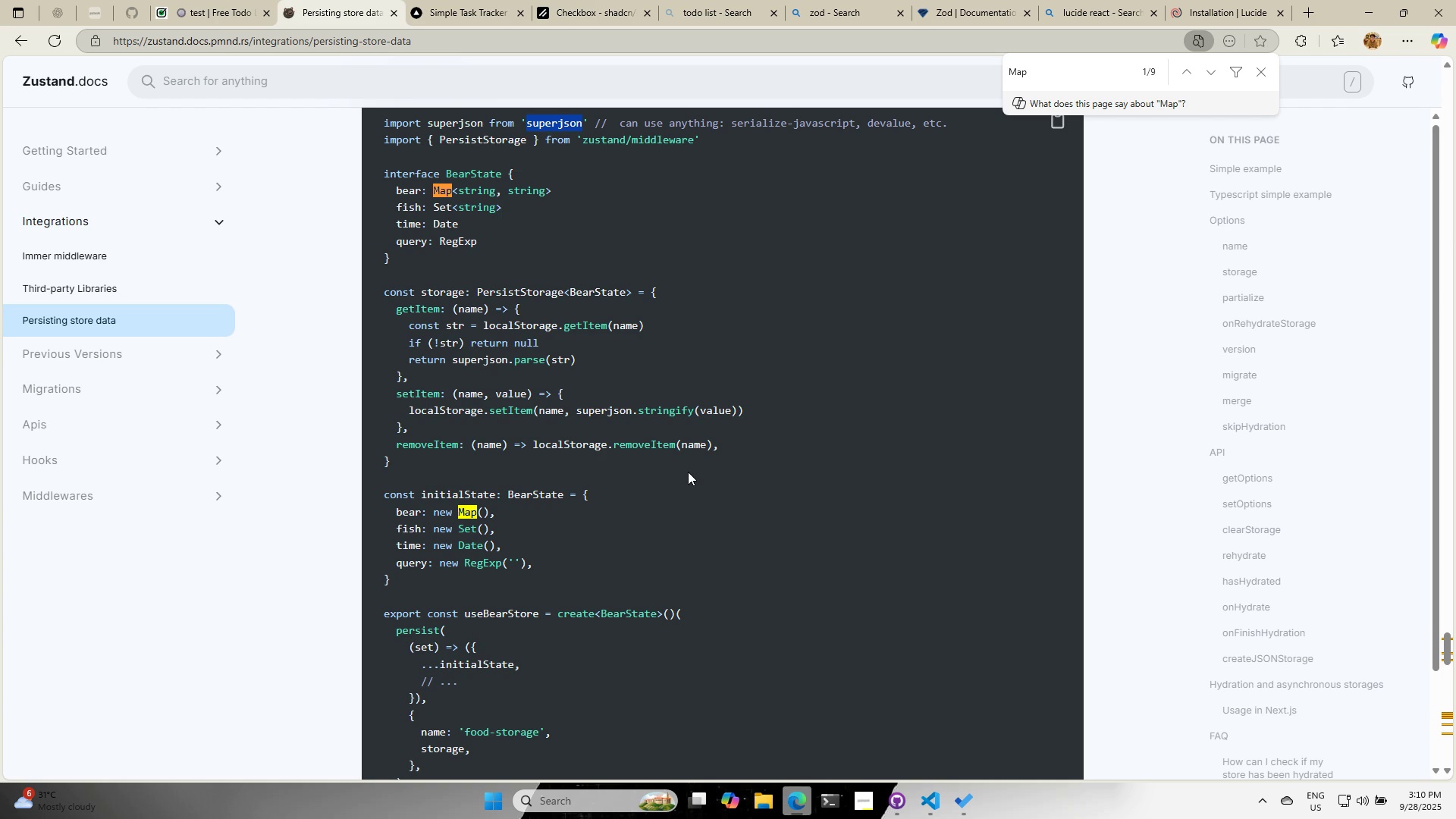 
key(Tab)
type(lo)
 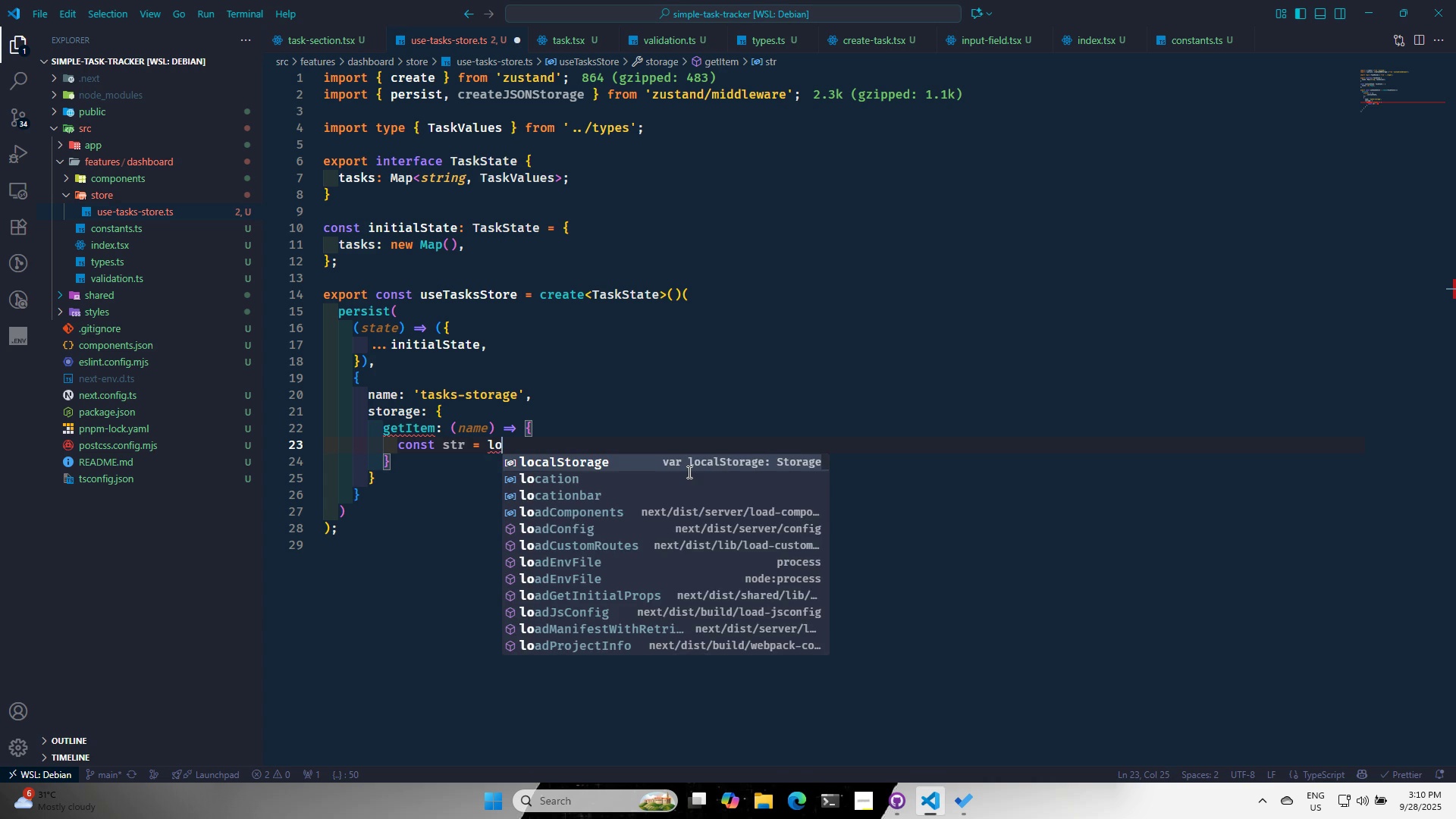 
key(Enter)
 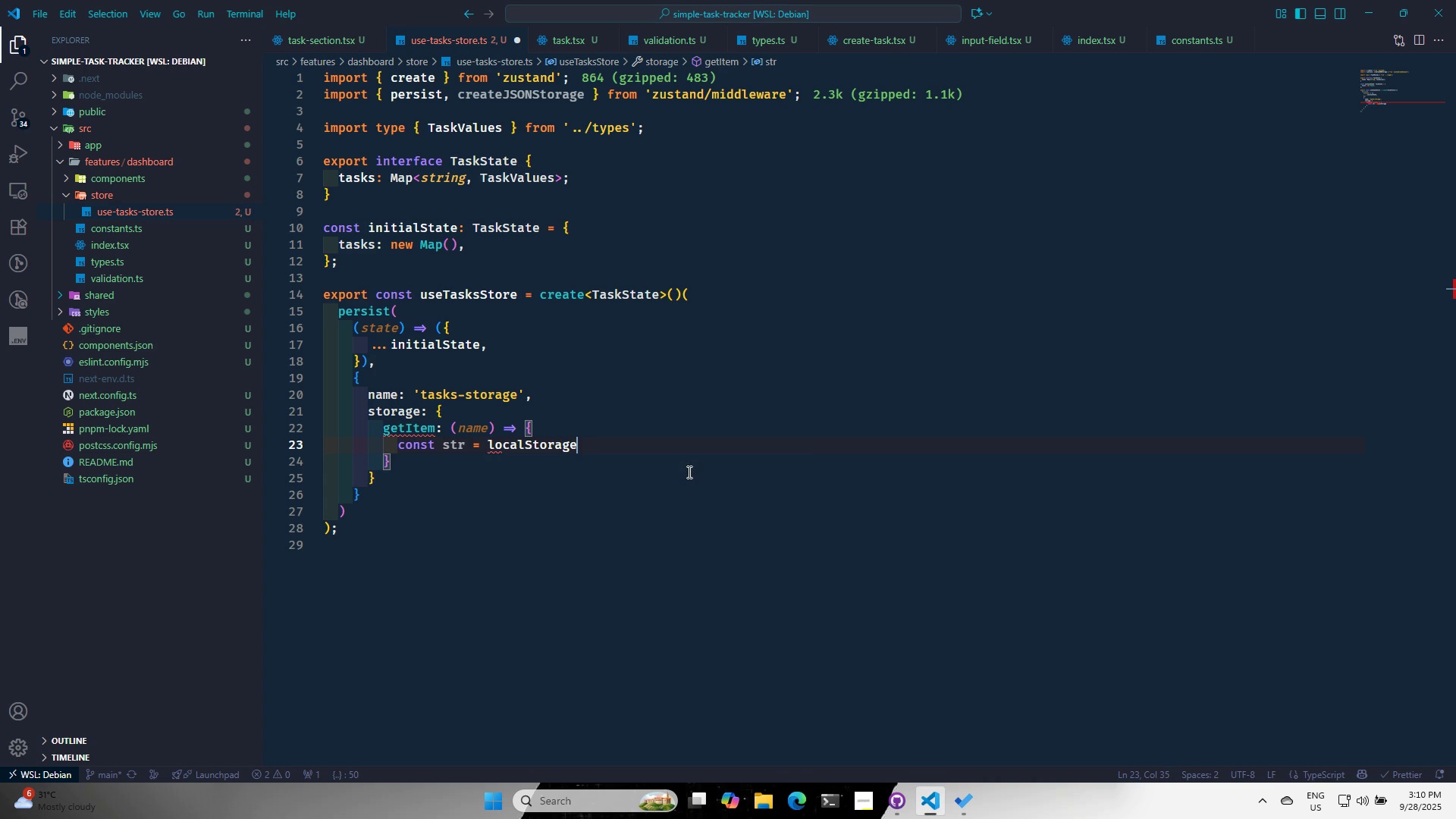 
type(.ge)
 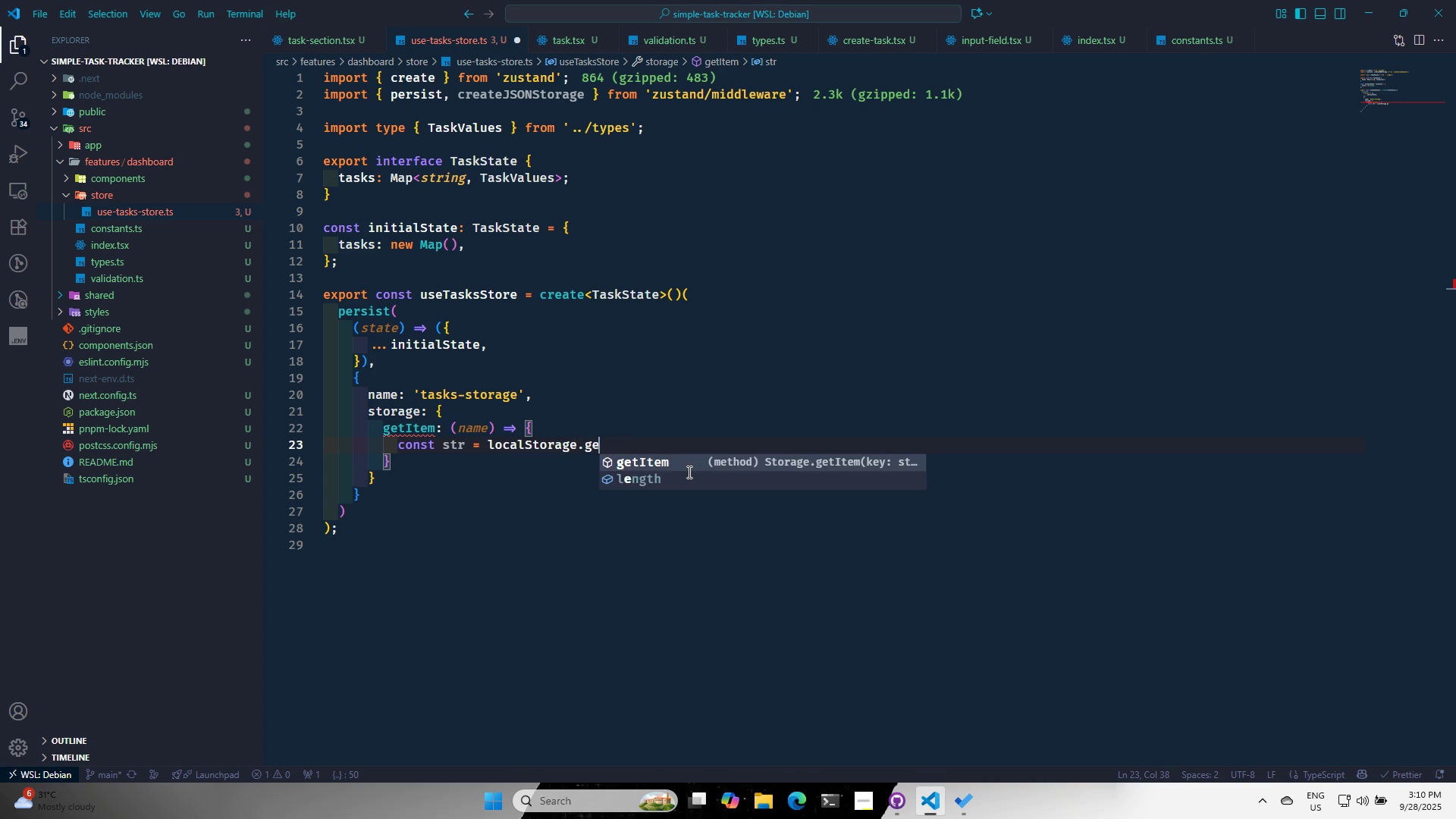 
key(Enter)